 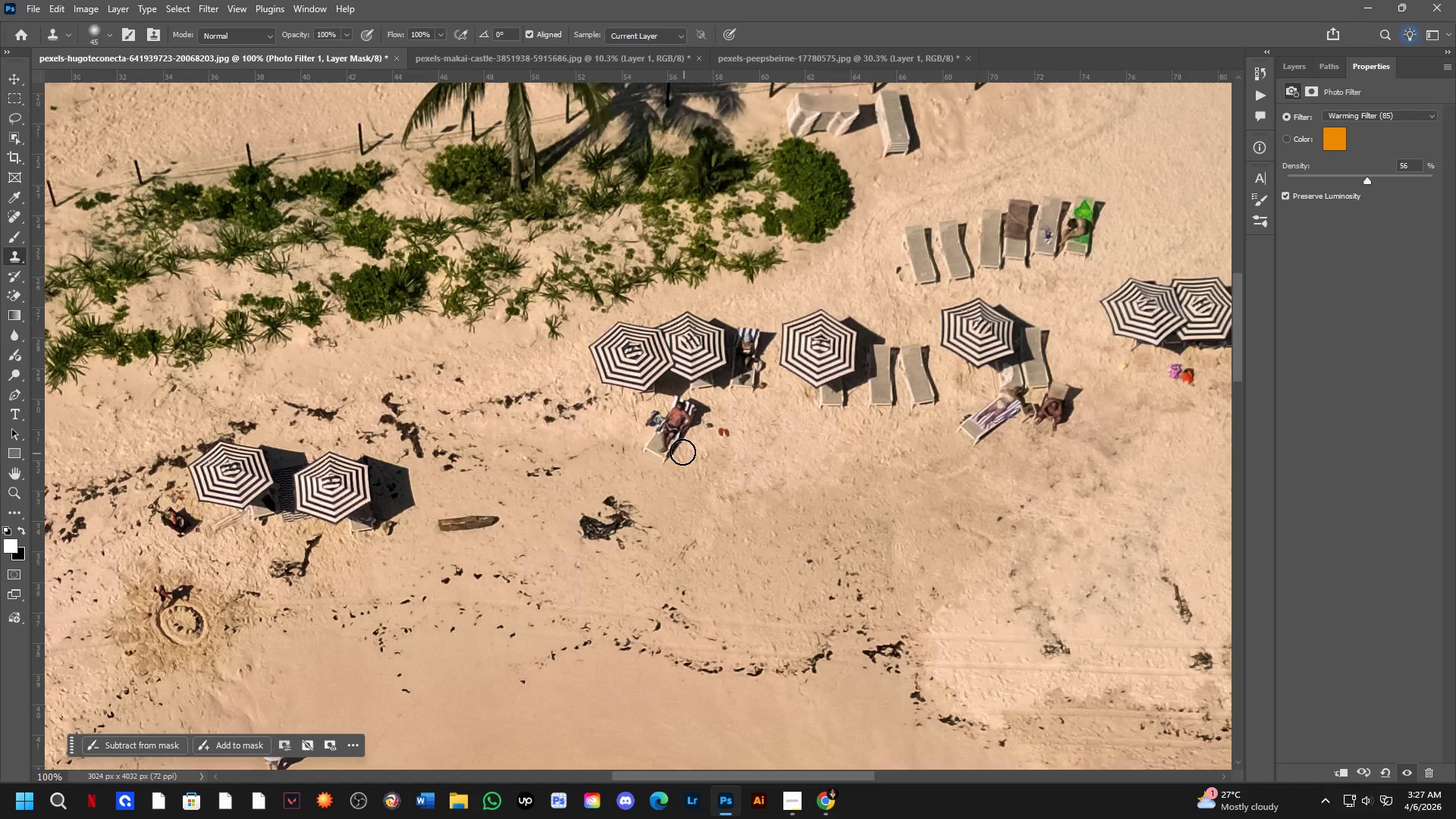 
key(Shift+ShiftLeft)
 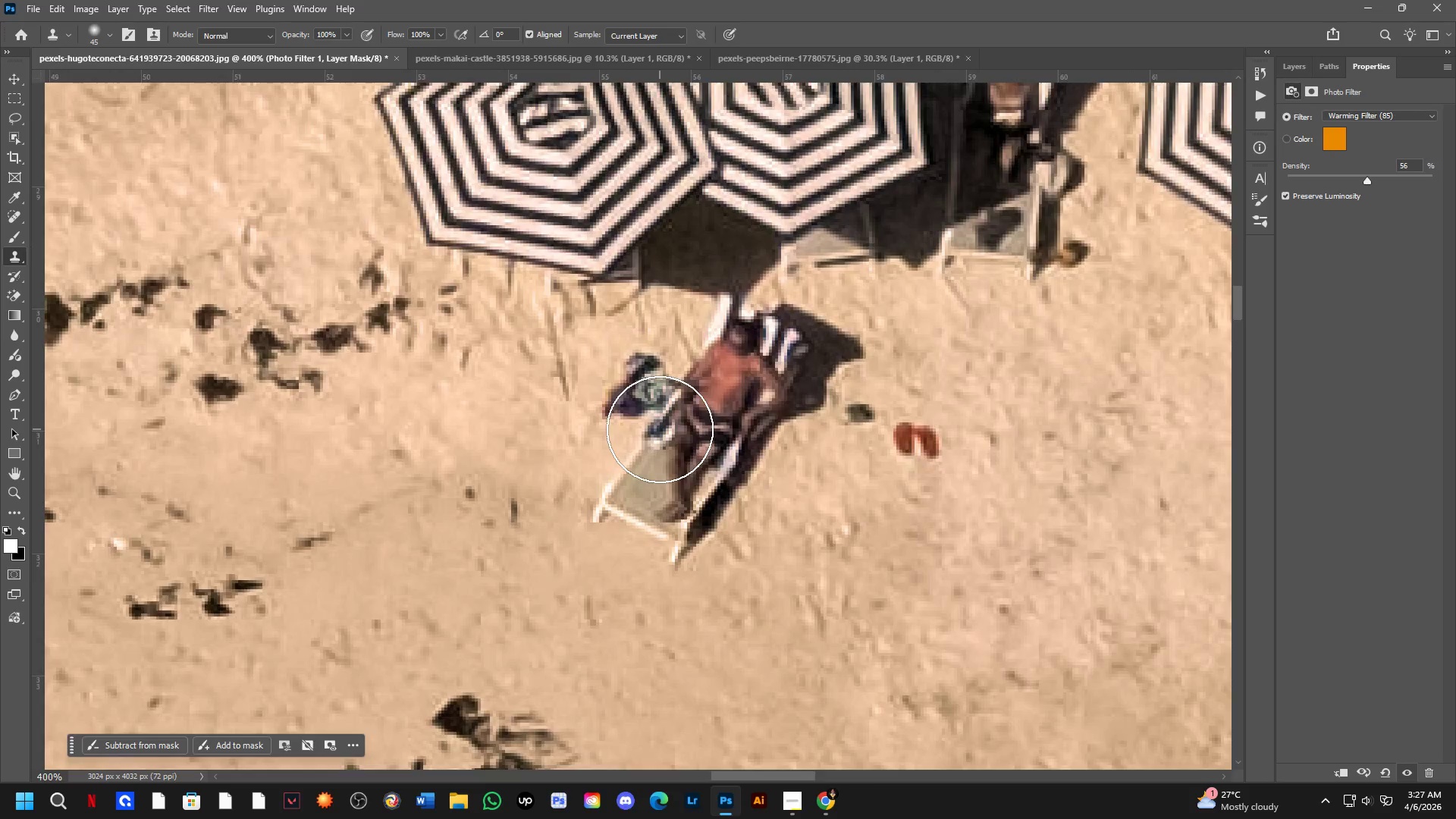 
key(Shift+ShiftLeft)
 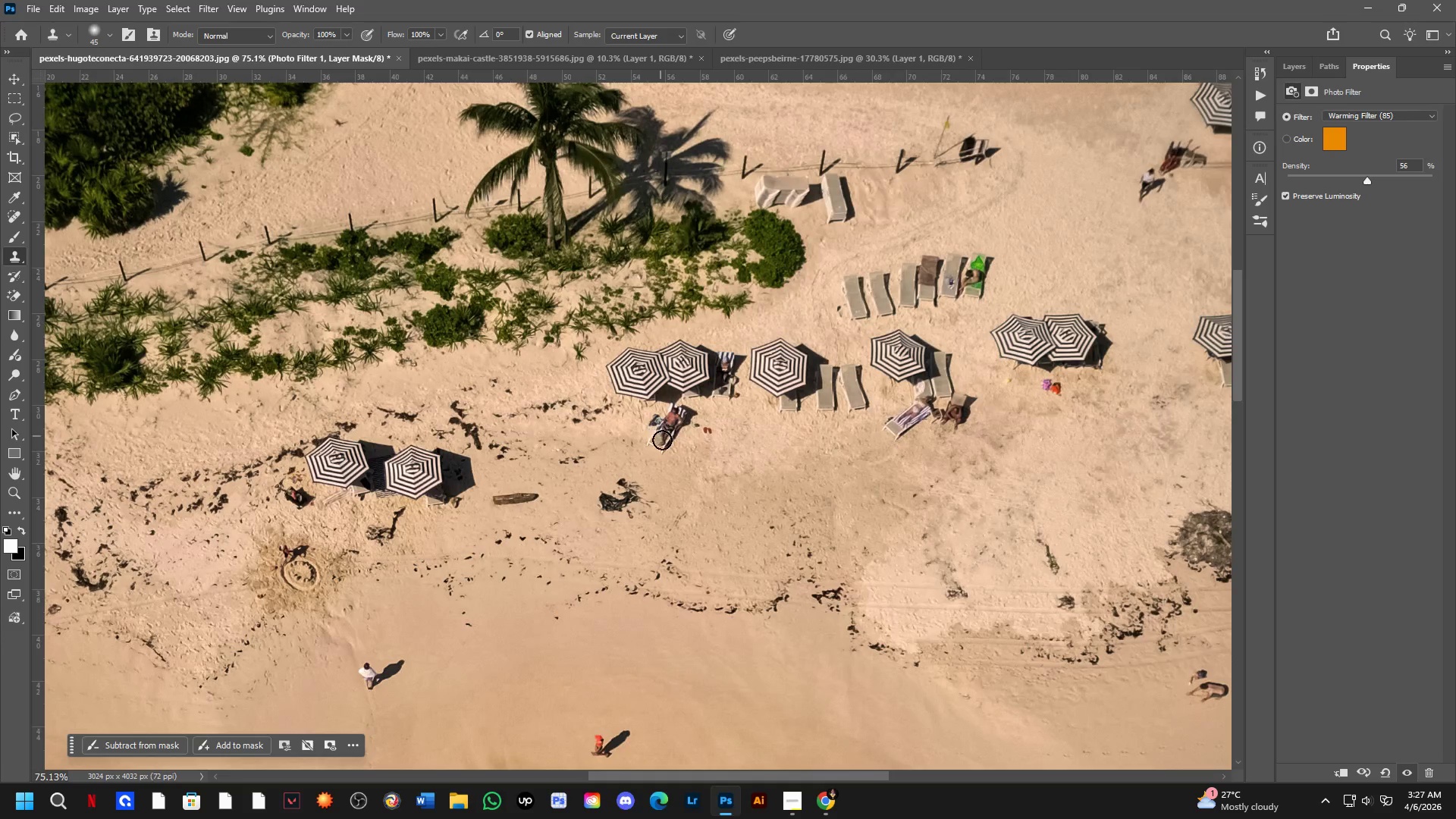 
hold_key(key=Space, duration=0.55)
 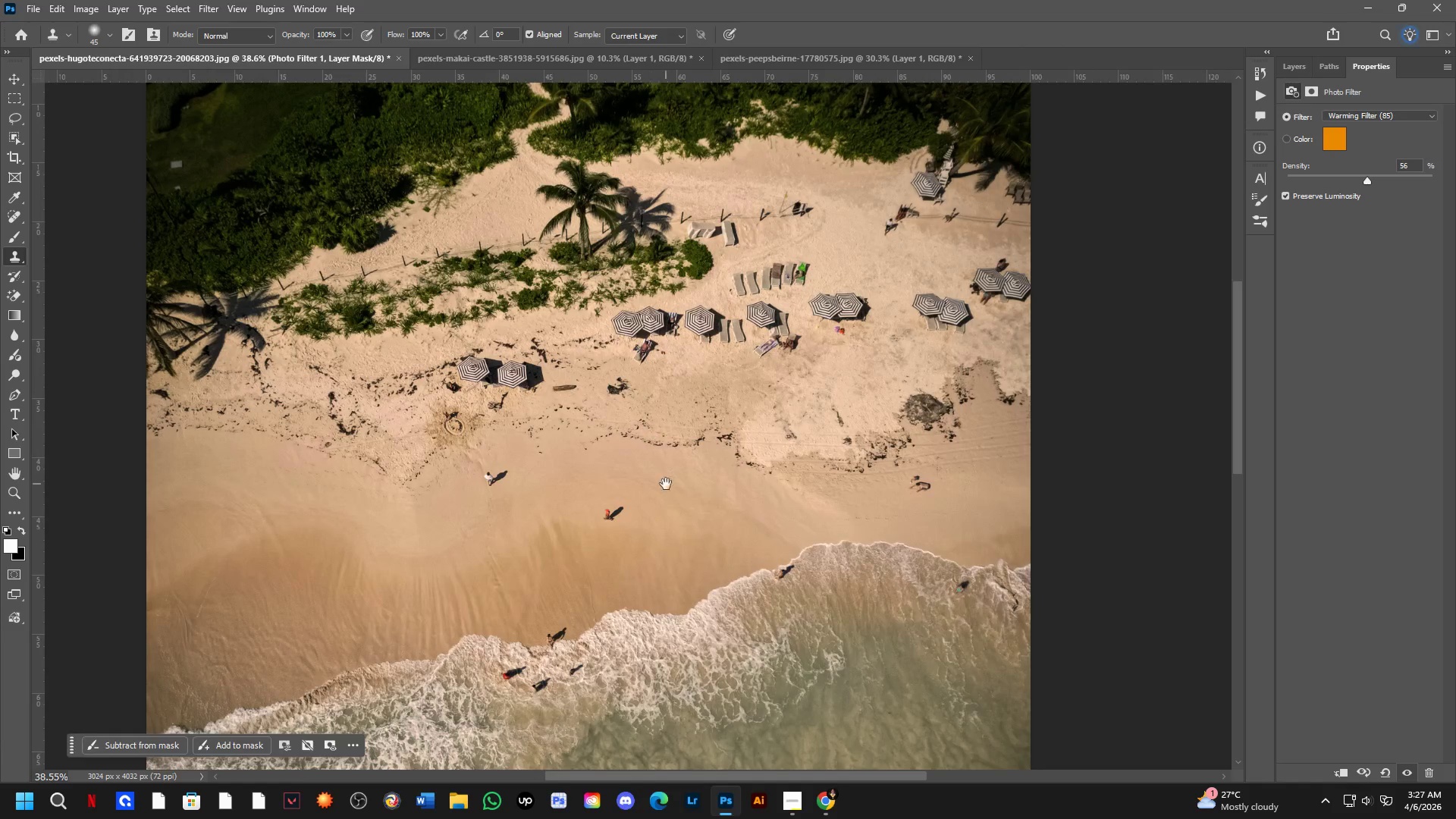 
left_click_drag(start_coordinate=[667, 495], to_coordinate=[641, 375])
 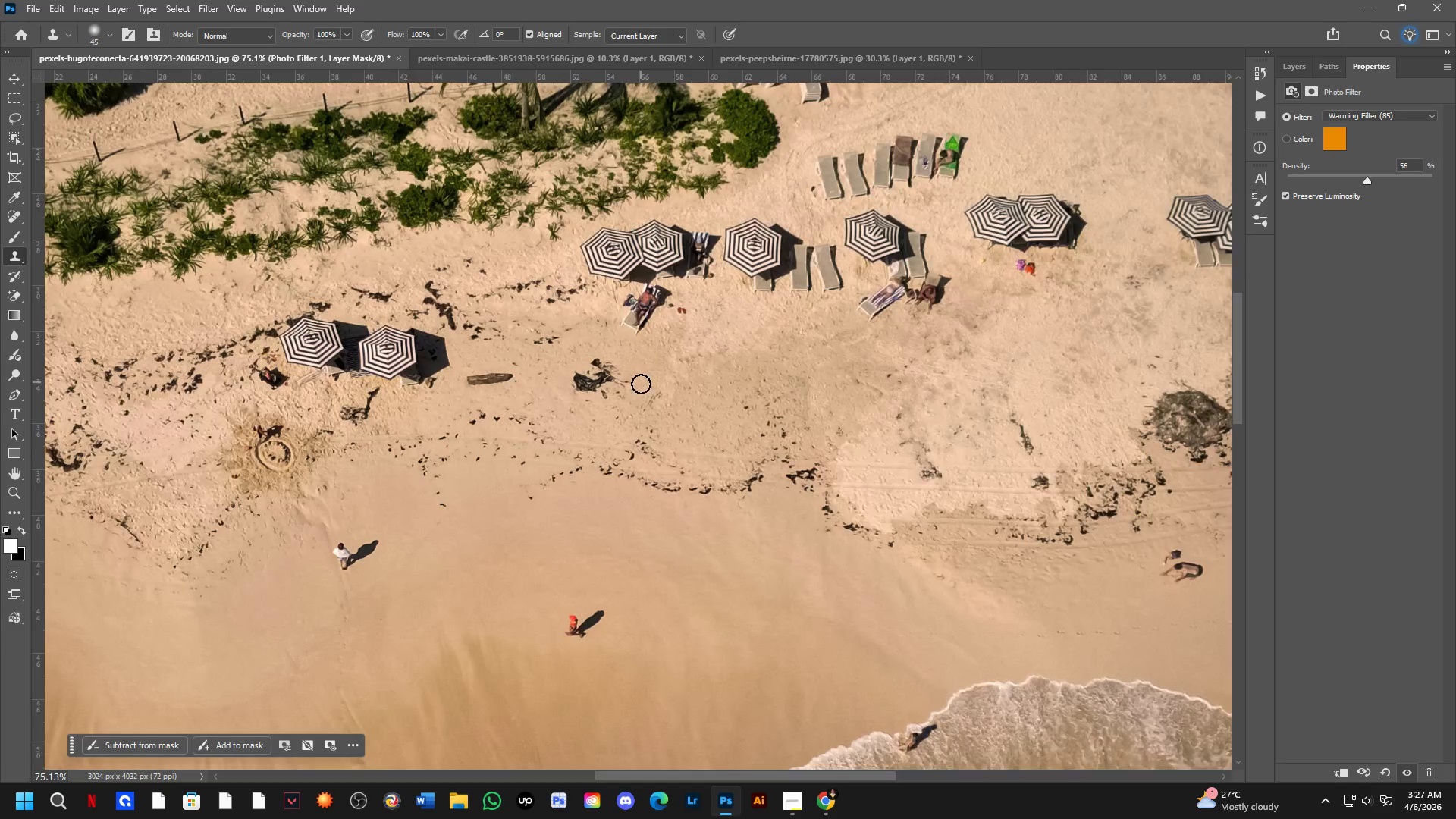 
scroll: coordinate [659, 427], scroll_direction: up, amount: 3.0
 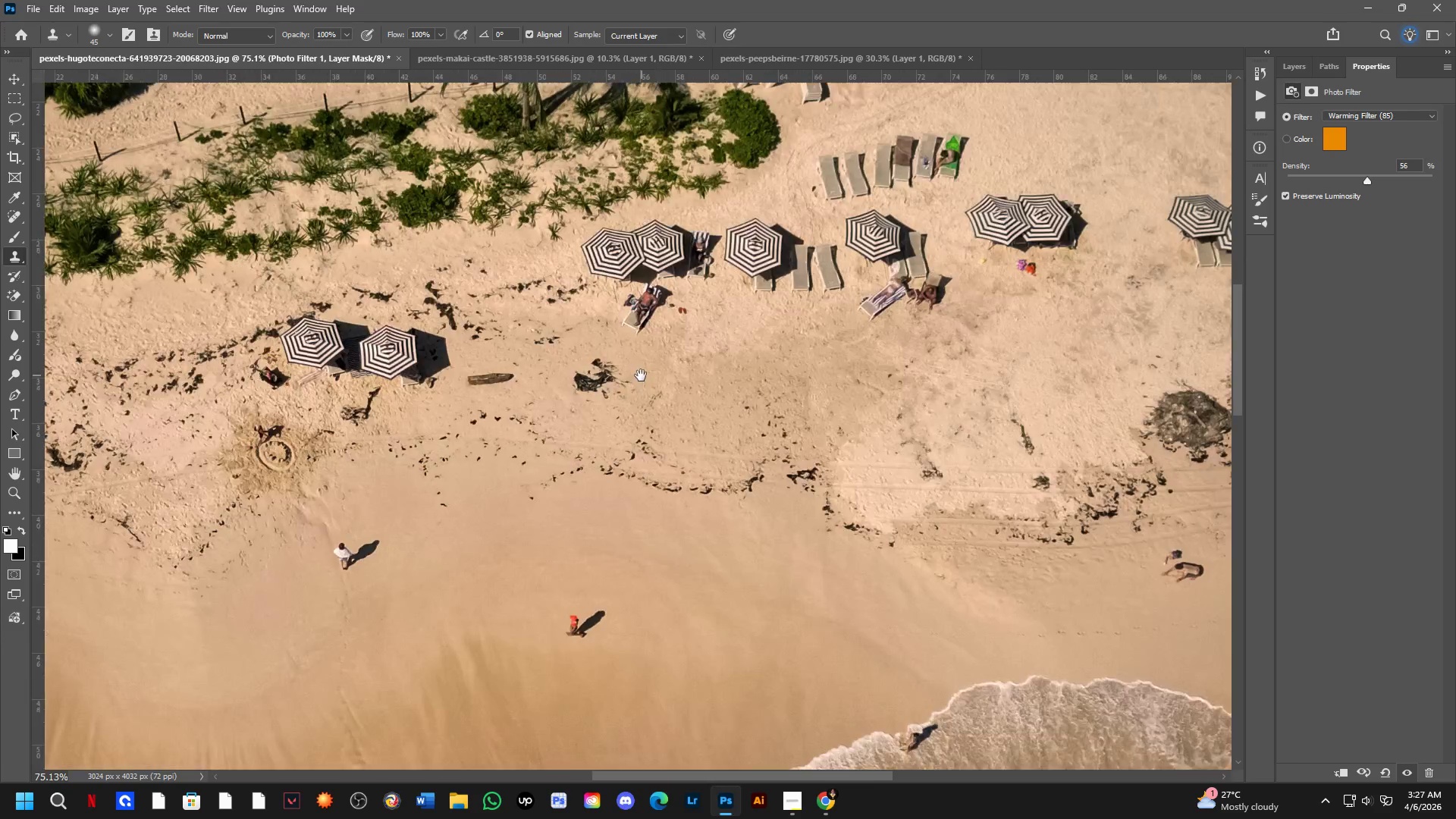 
hold_key(key=Space, duration=0.47)
 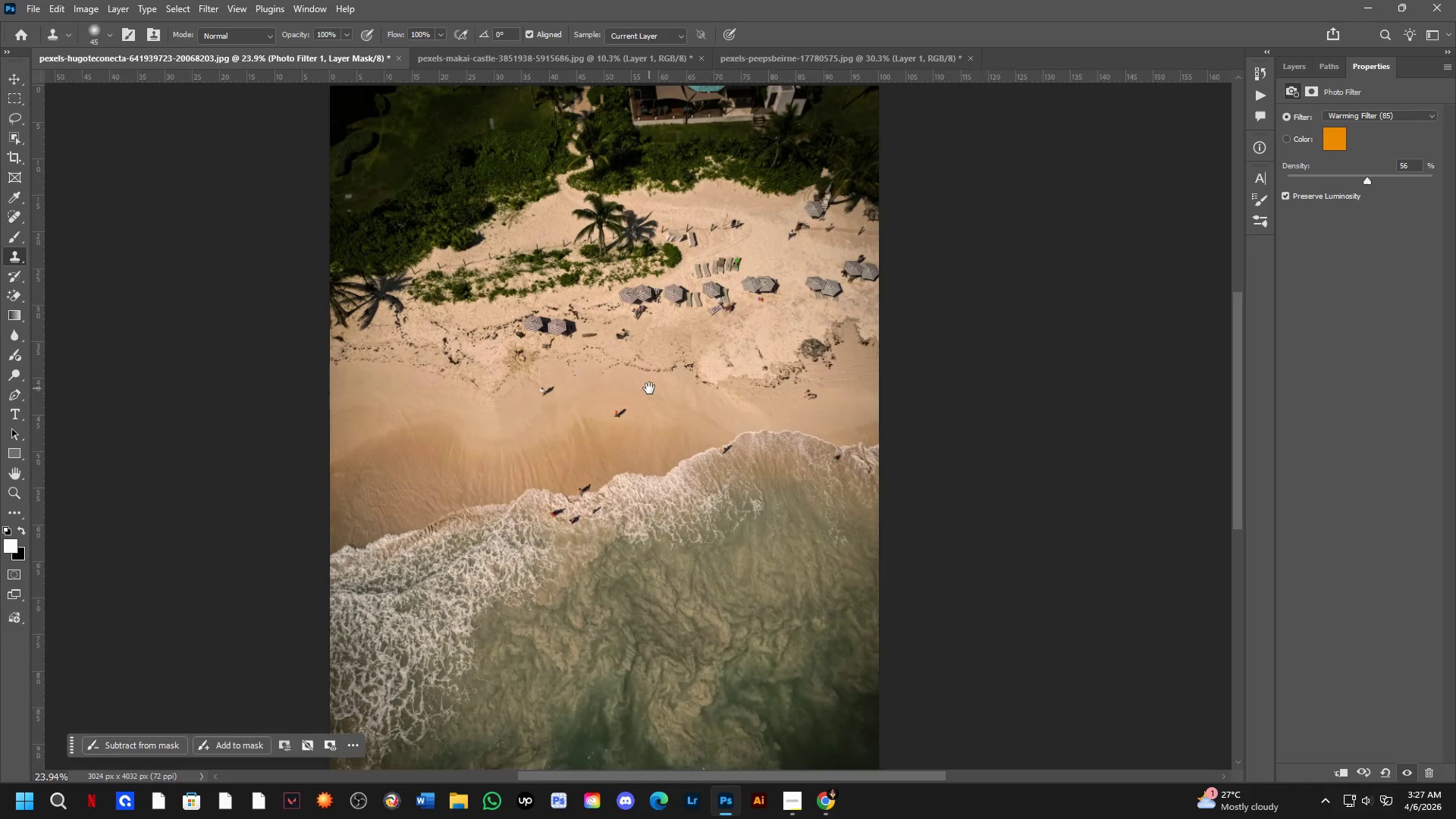 
left_click_drag(start_coordinate=[666, 484], to_coordinate=[654, 396])
 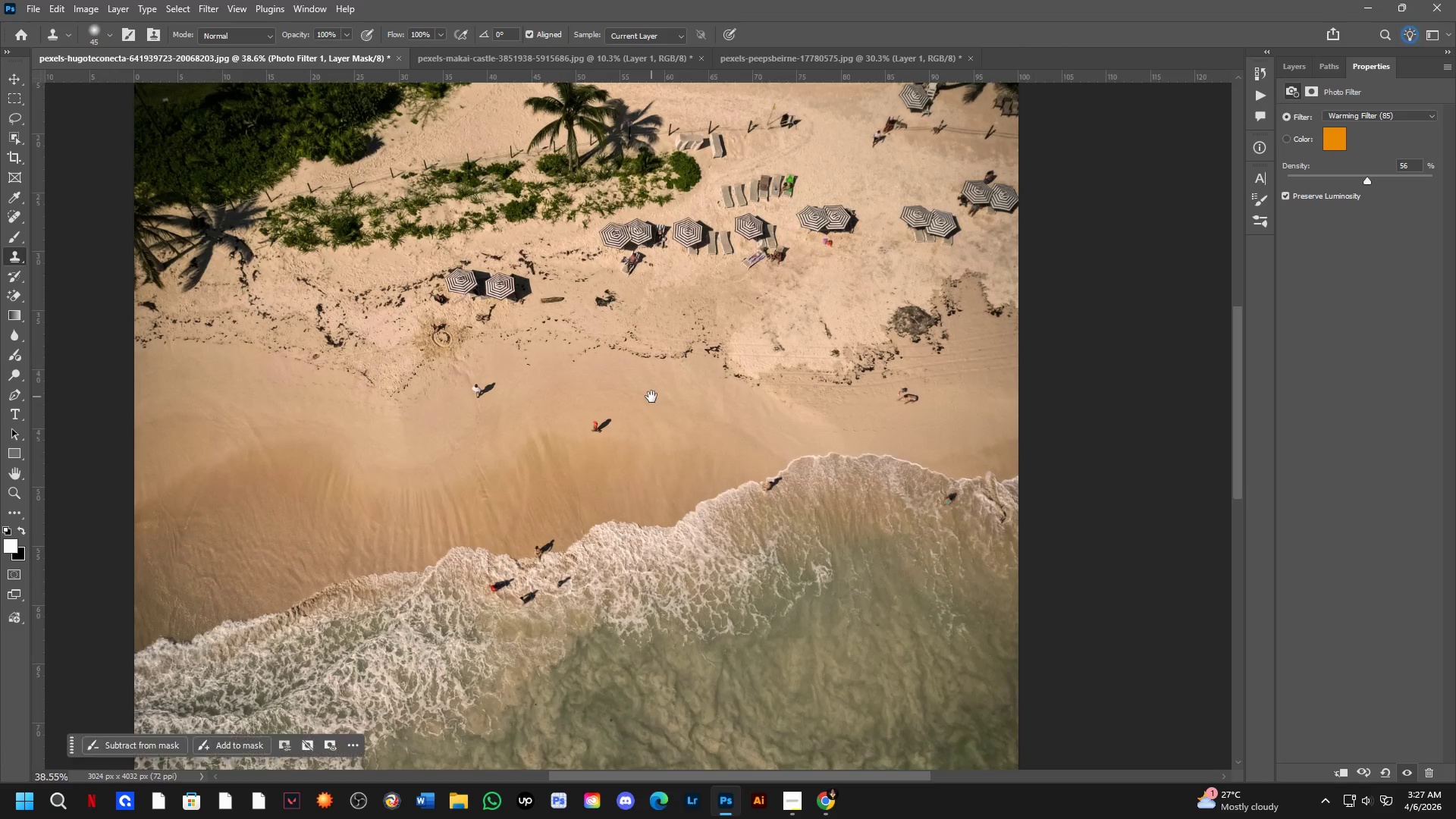 
scroll: coordinate [645, 412], scroll_direction: down, amount: 7.0
 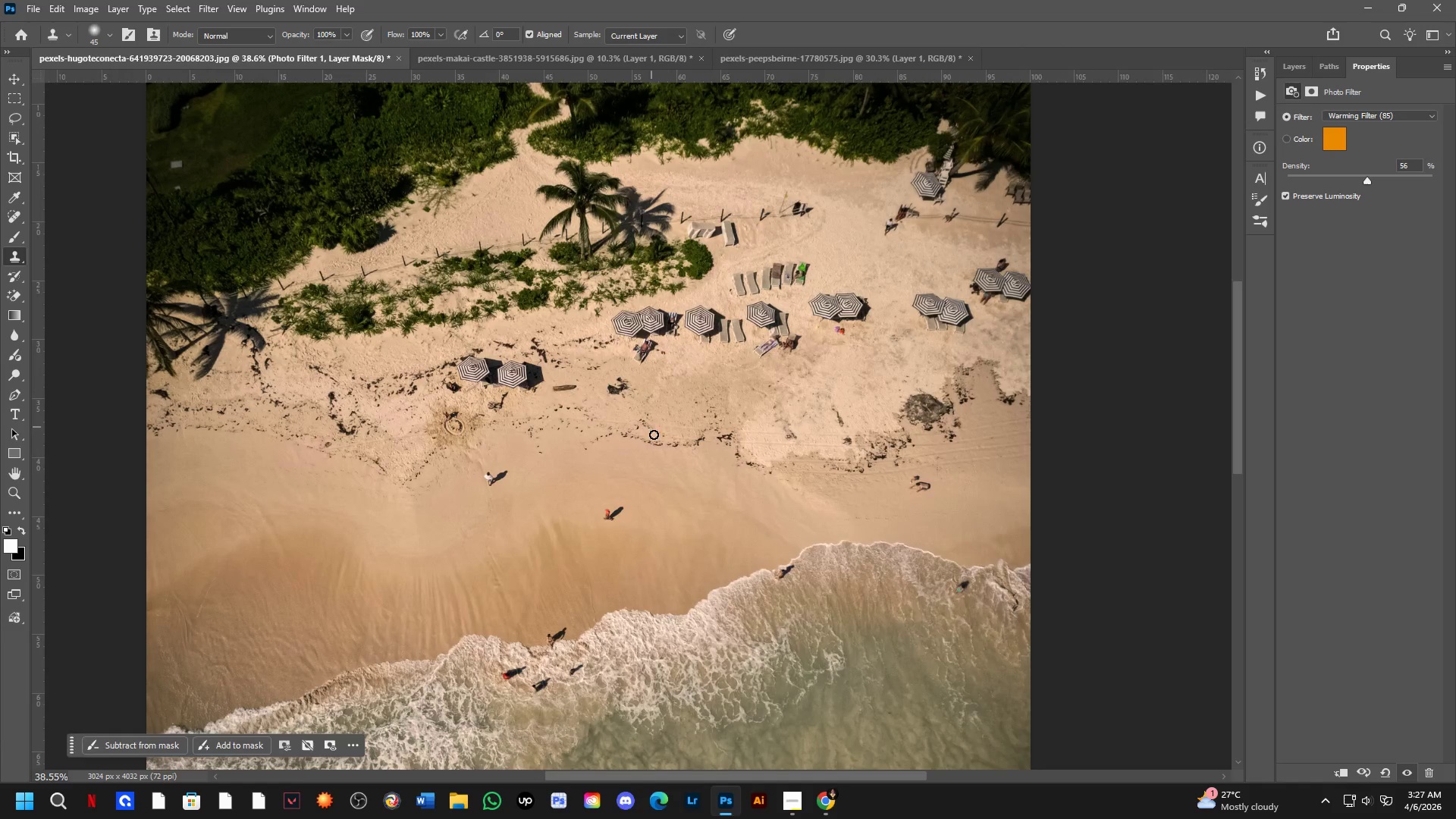 
hold_key(key=Space, duration=0.39)
 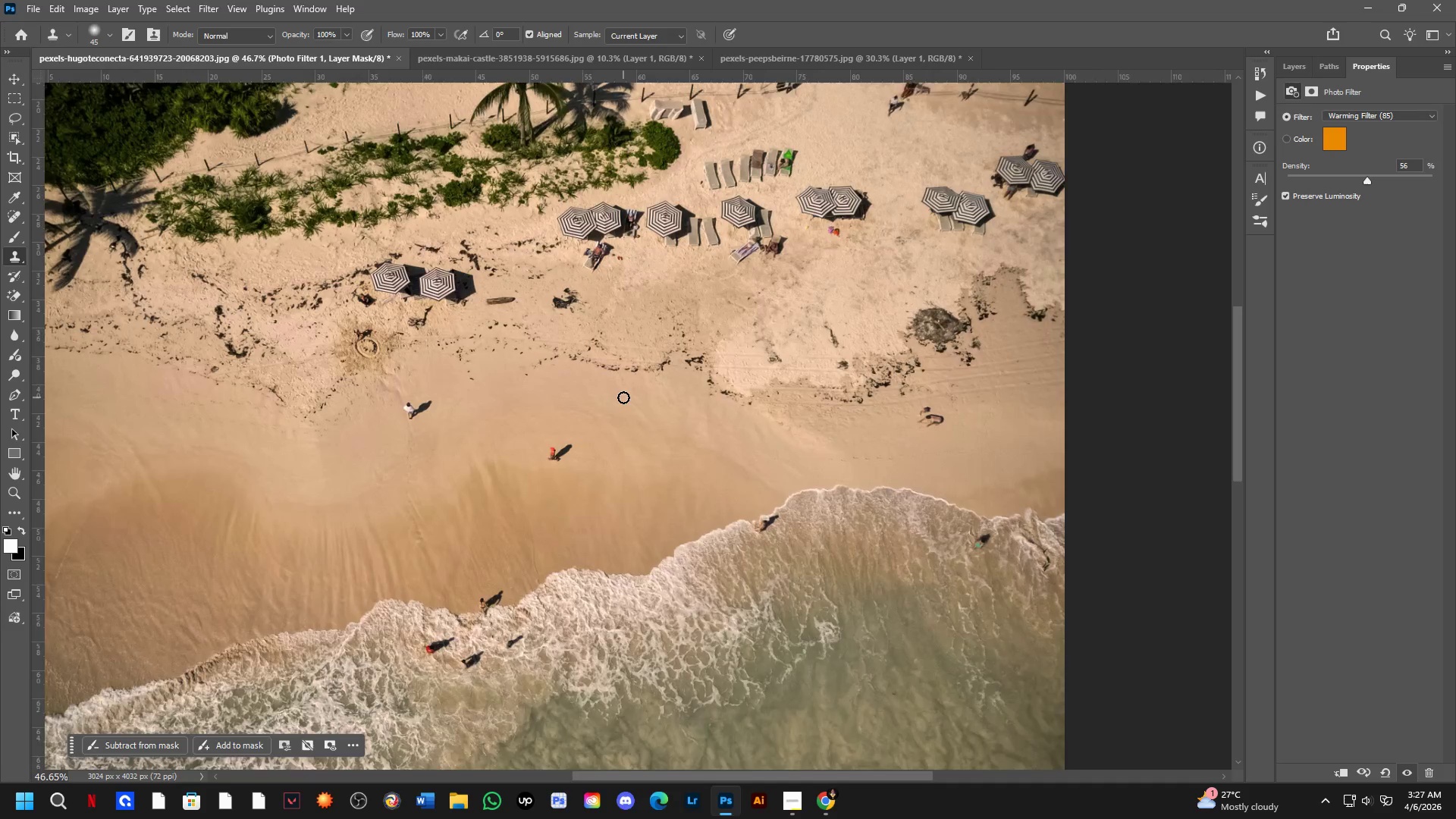 
left_click_drag(start_coordinate=[649, 388], to_coordinate=[620, 401])
 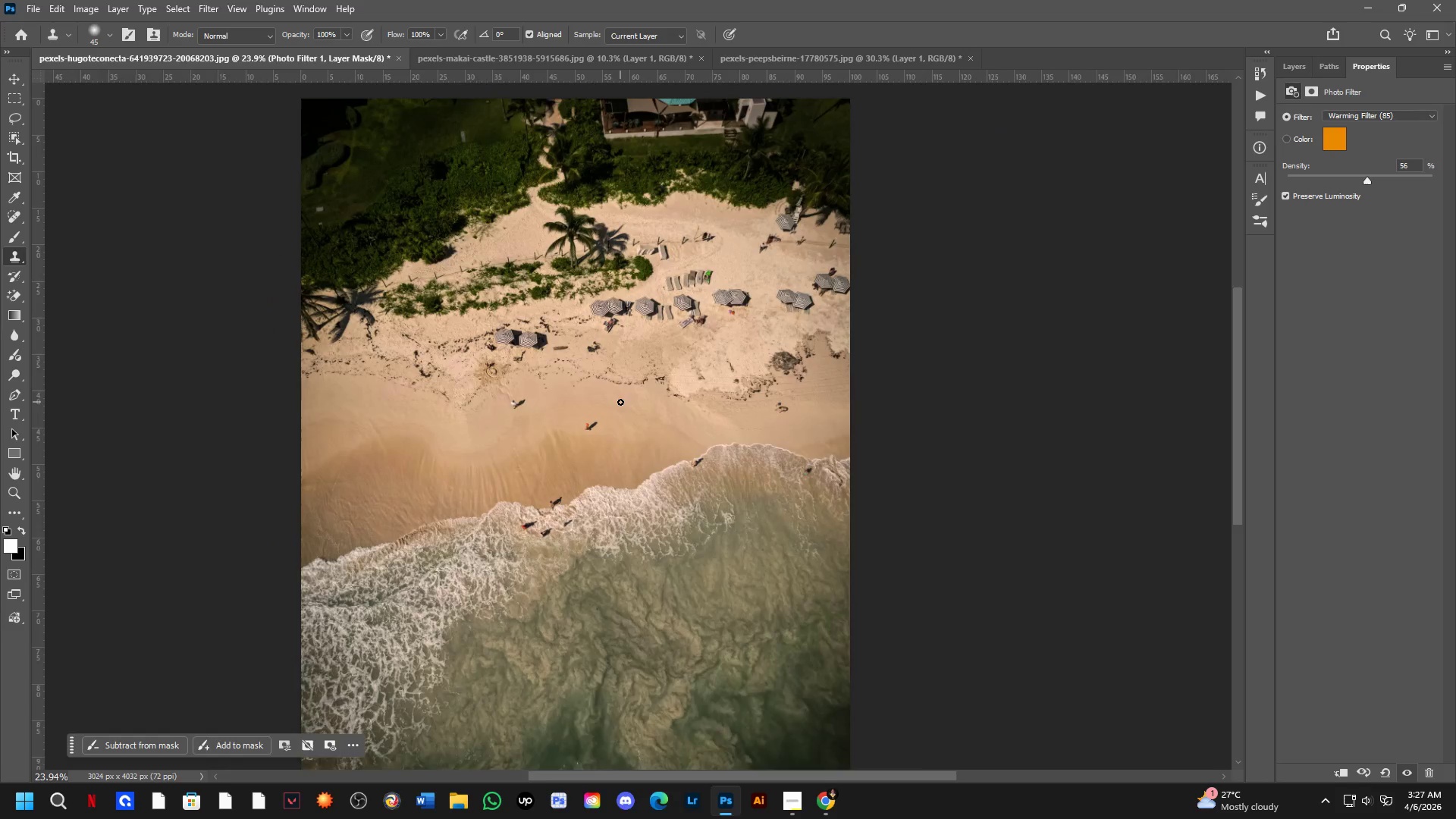 
scroll: coordinate [649, 393], scroll_direction: down, amount: 5.0
 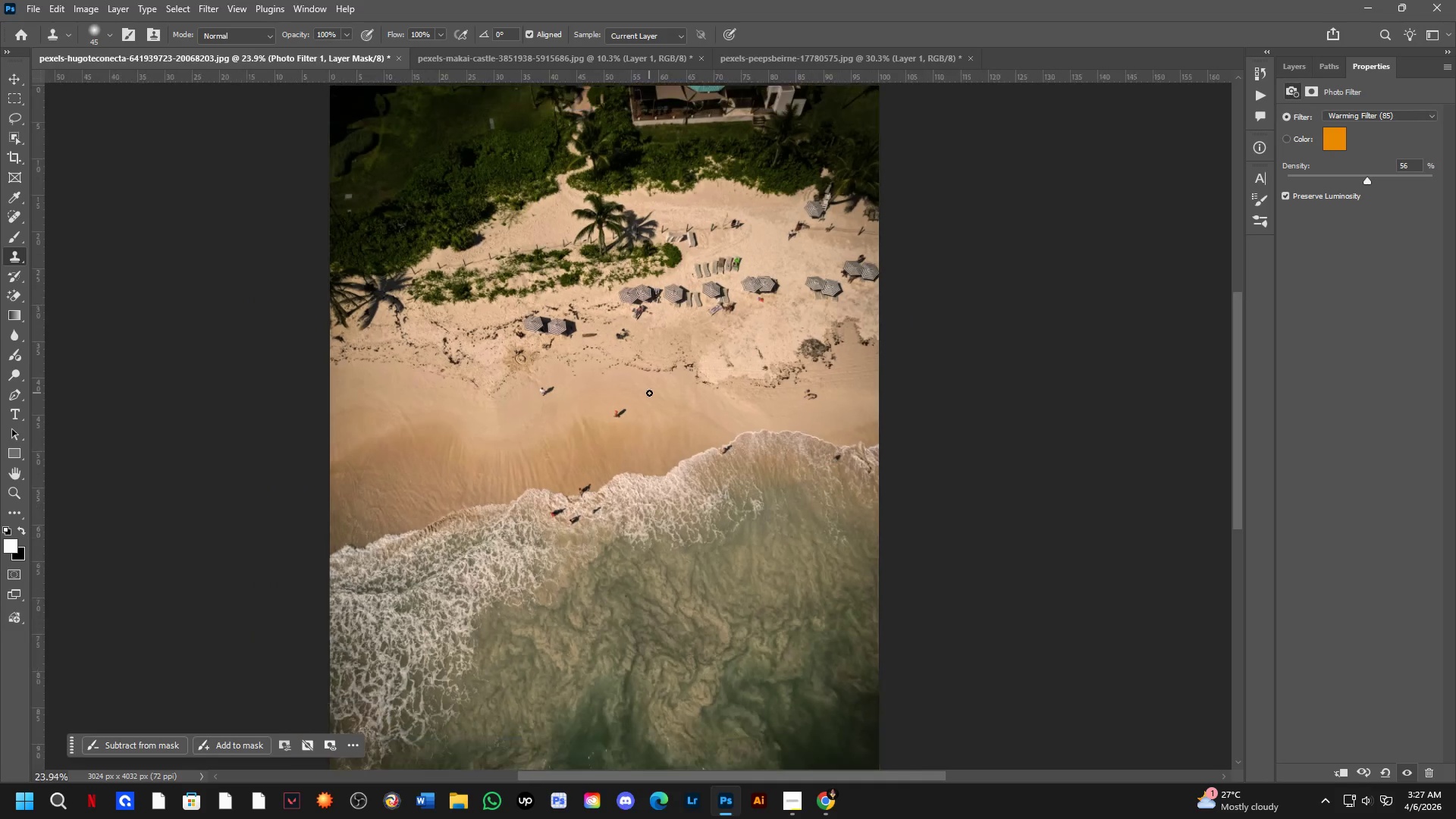 
scroll: coordinate [623, 398], scroll_direction: up, amount: 10.0
 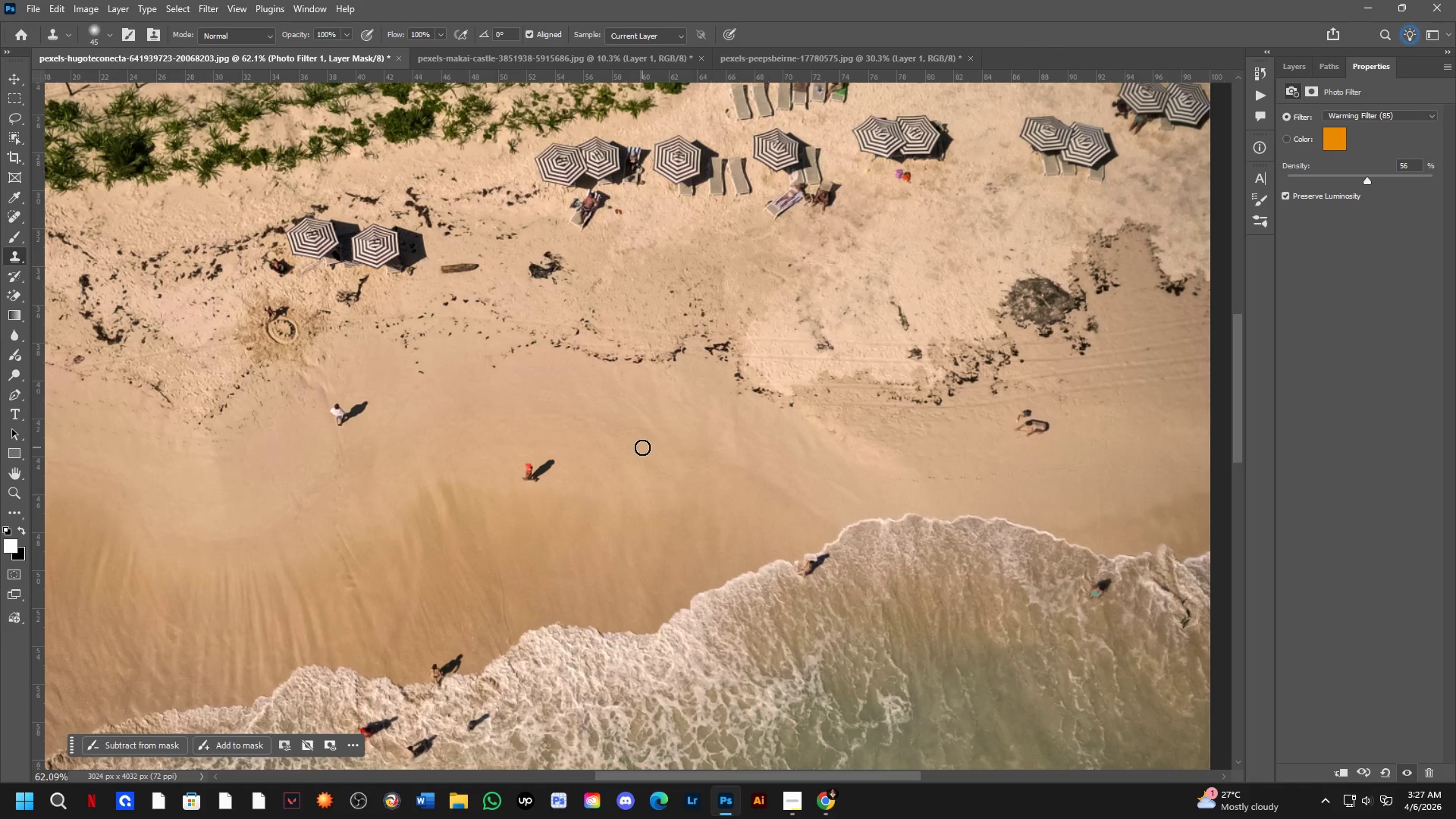 
hold_key(key=Space, duration=0.52)
 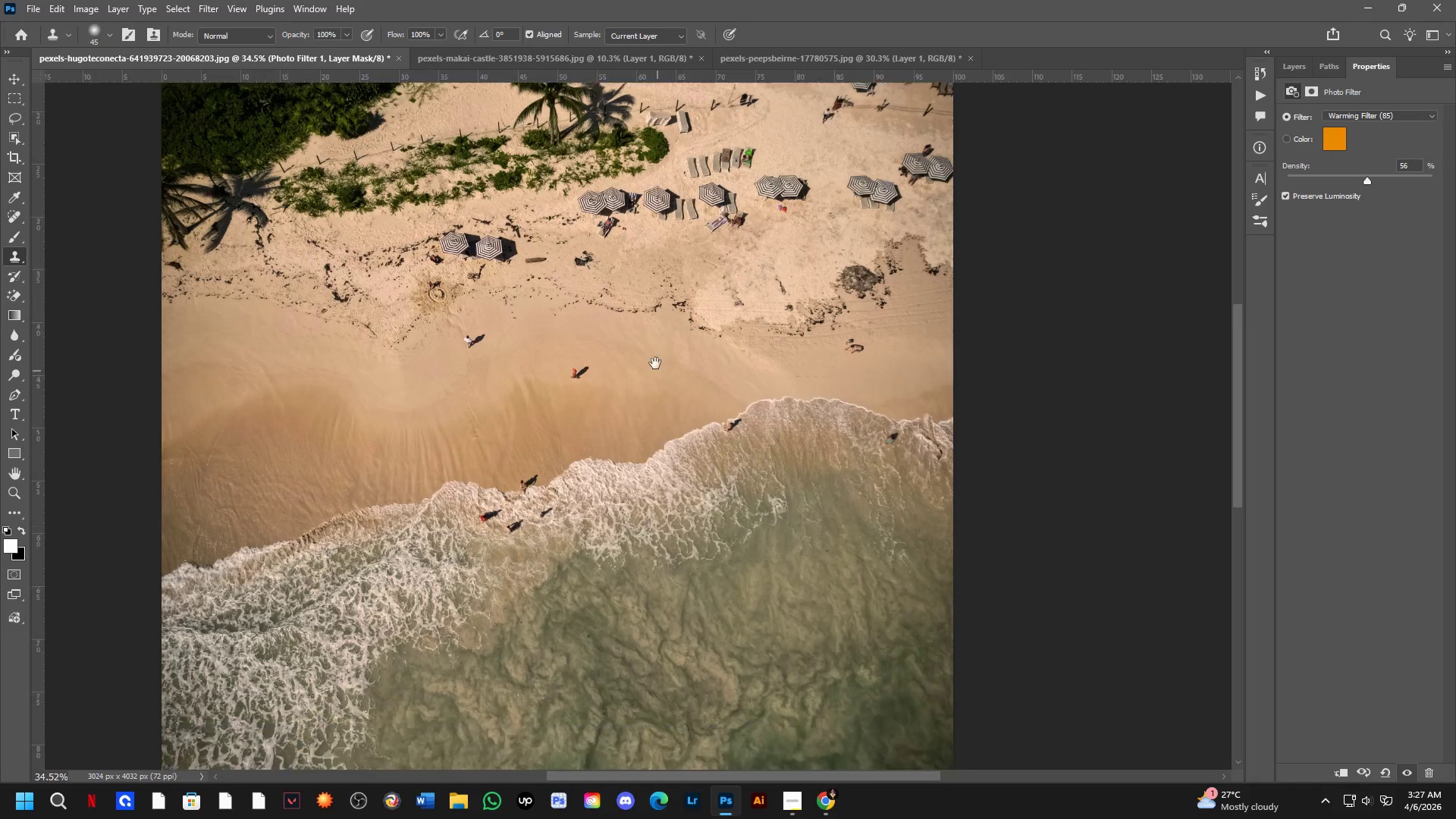 
left_click_drag(start_coordinate=[652, 460], to_coordinate=[653, 418])
 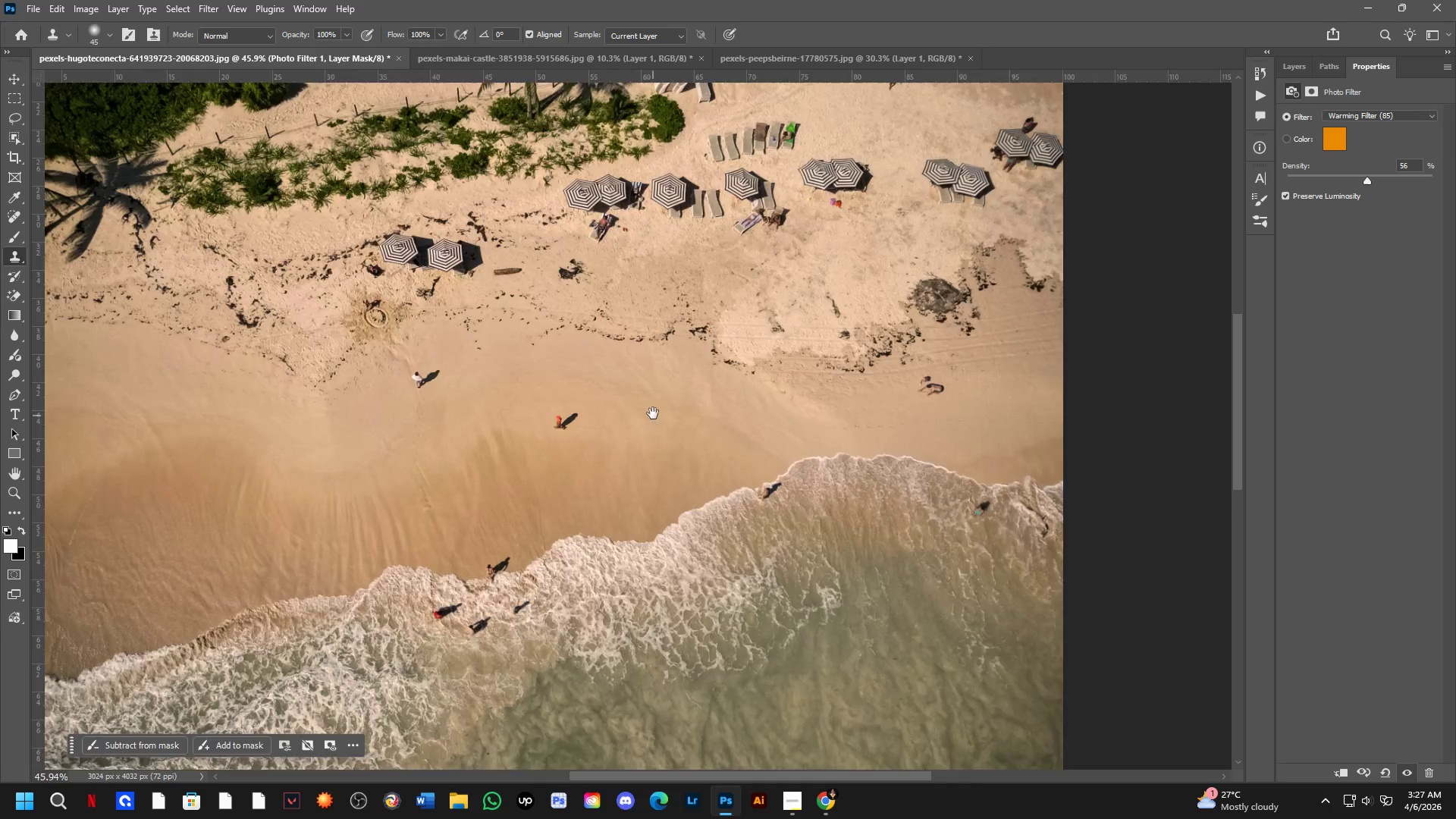 
scroll: coordinate [641, 444], scroll_direction: down, amount: 3.0
 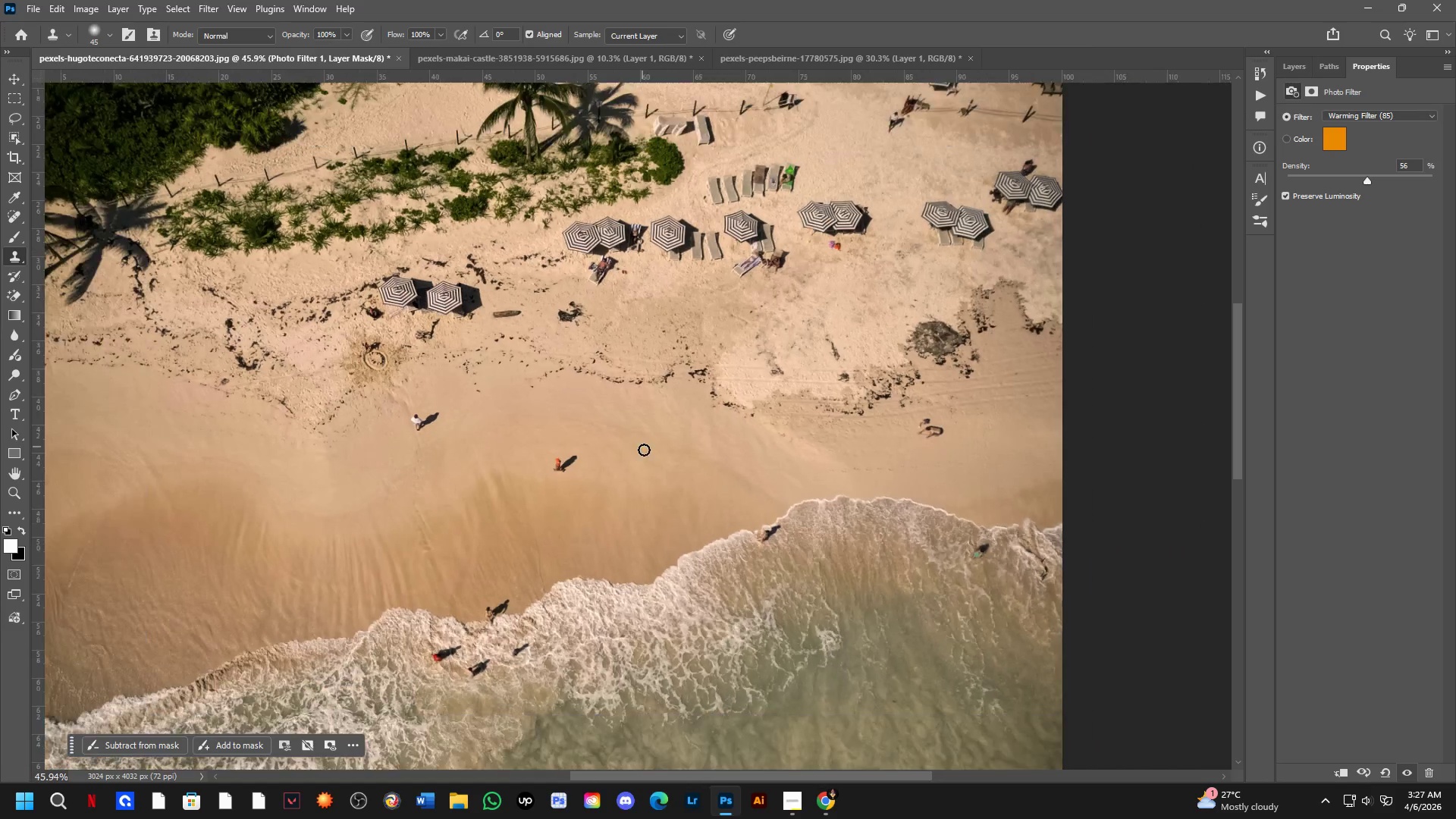 
hold_key(key=Space, duration=0.69)
 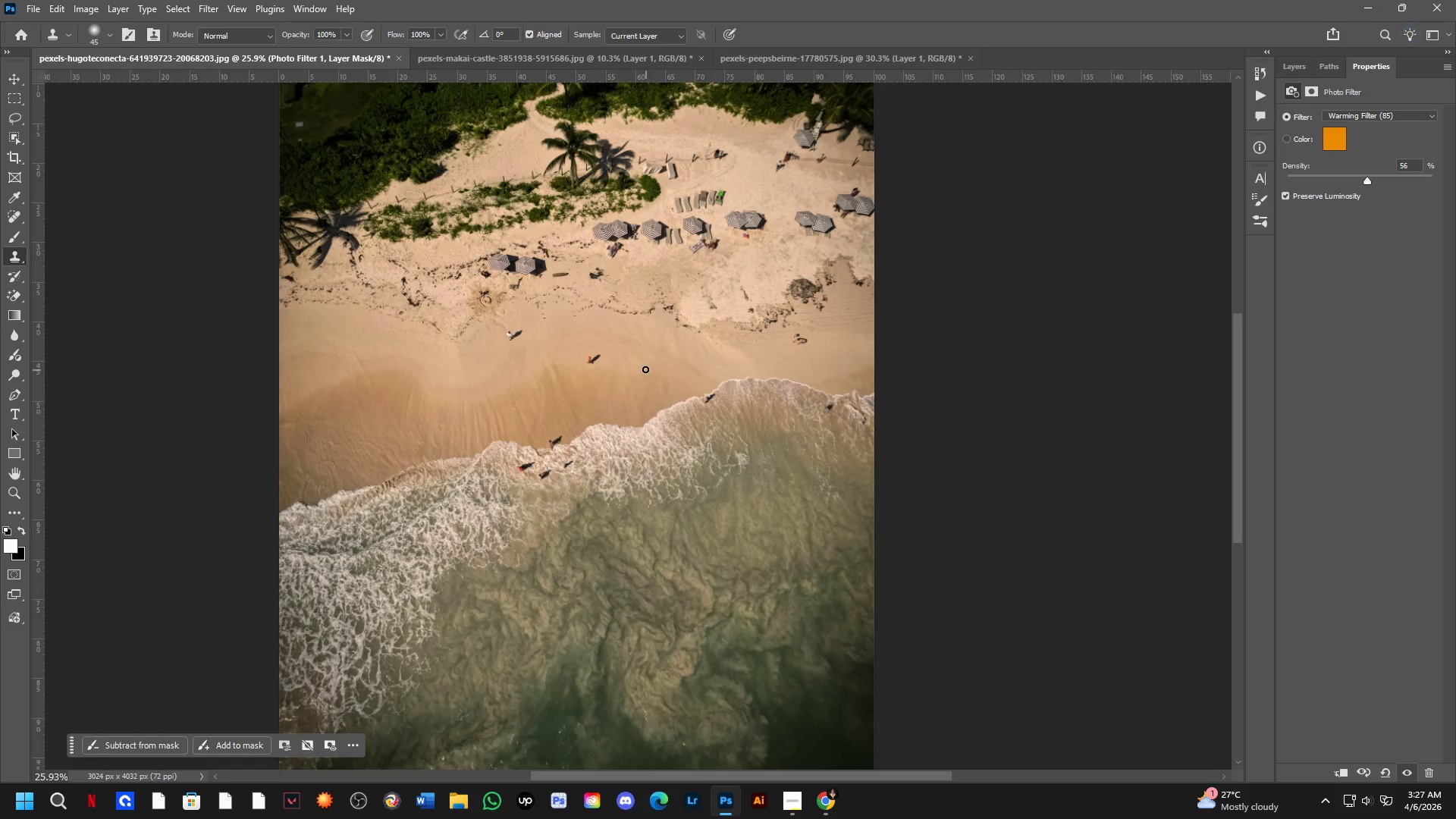 
left_click_drag(start_coordinate=[667, 422], to_coordinate=[654, 360])
 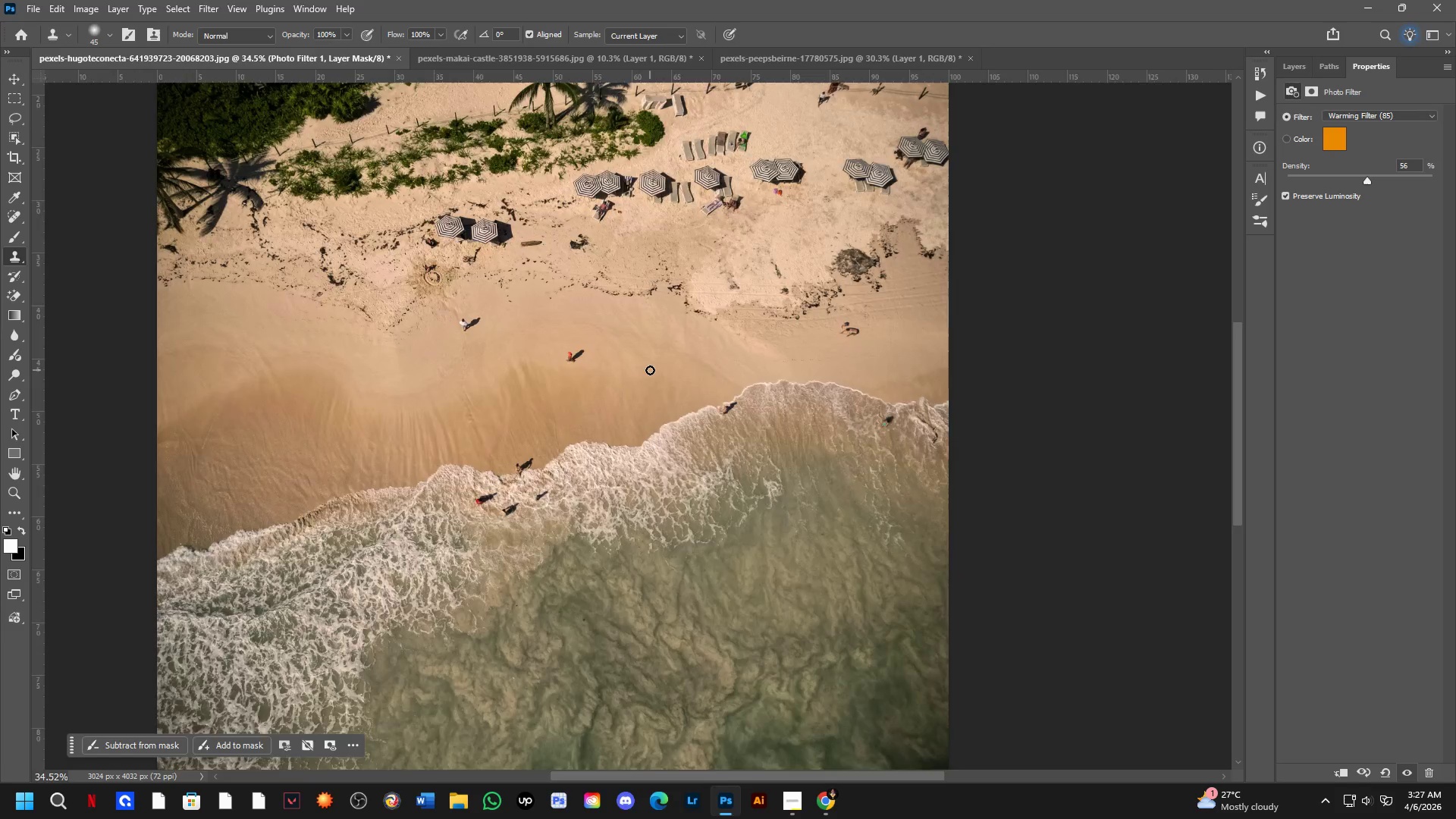 
scroll: coordinate [648, 370], scroll_direction: down, amount: 6.0